 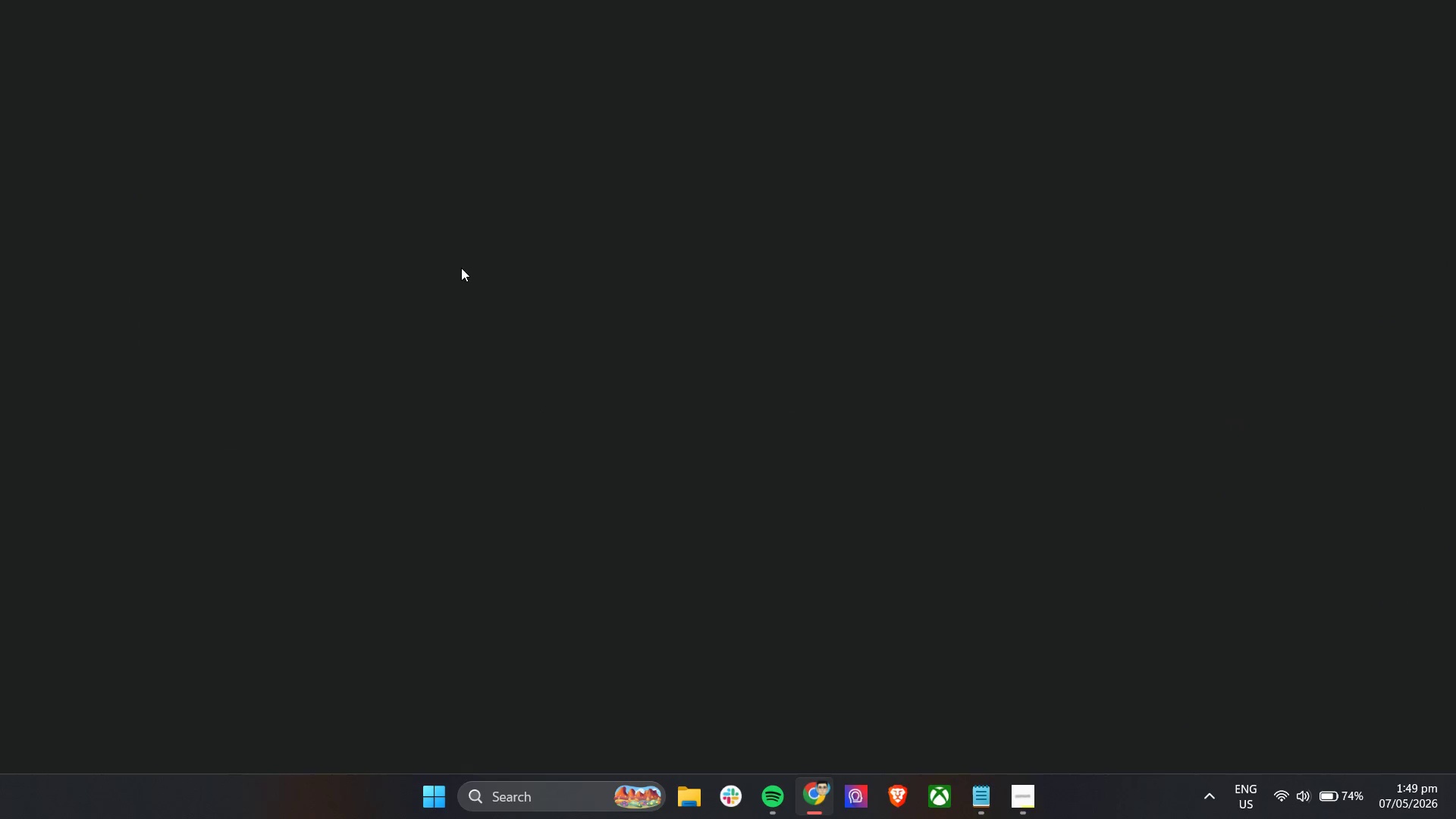 
left_click([540, 0])
 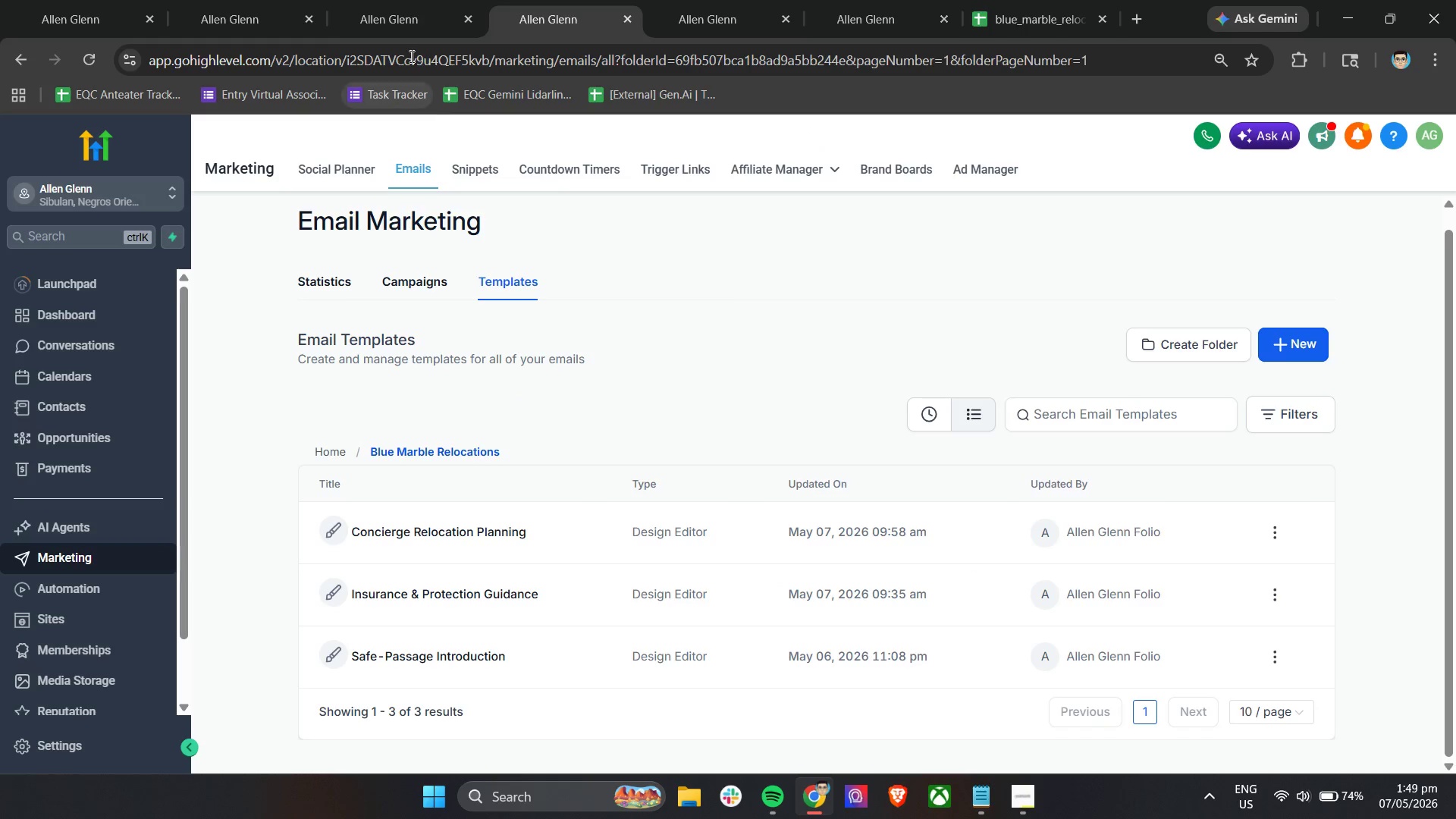 
left_click([408, 0])
 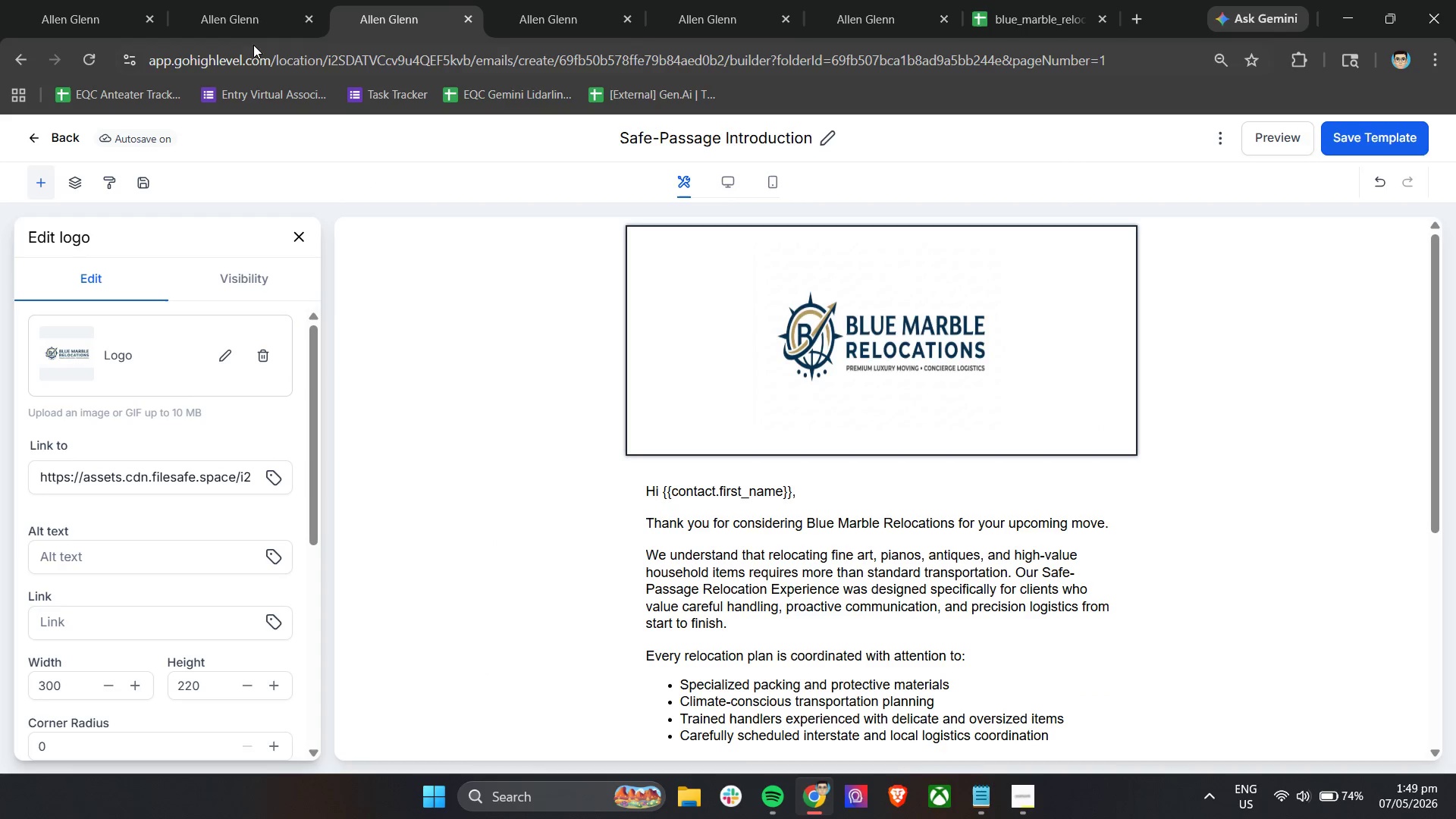 
left_click([240, 0])
 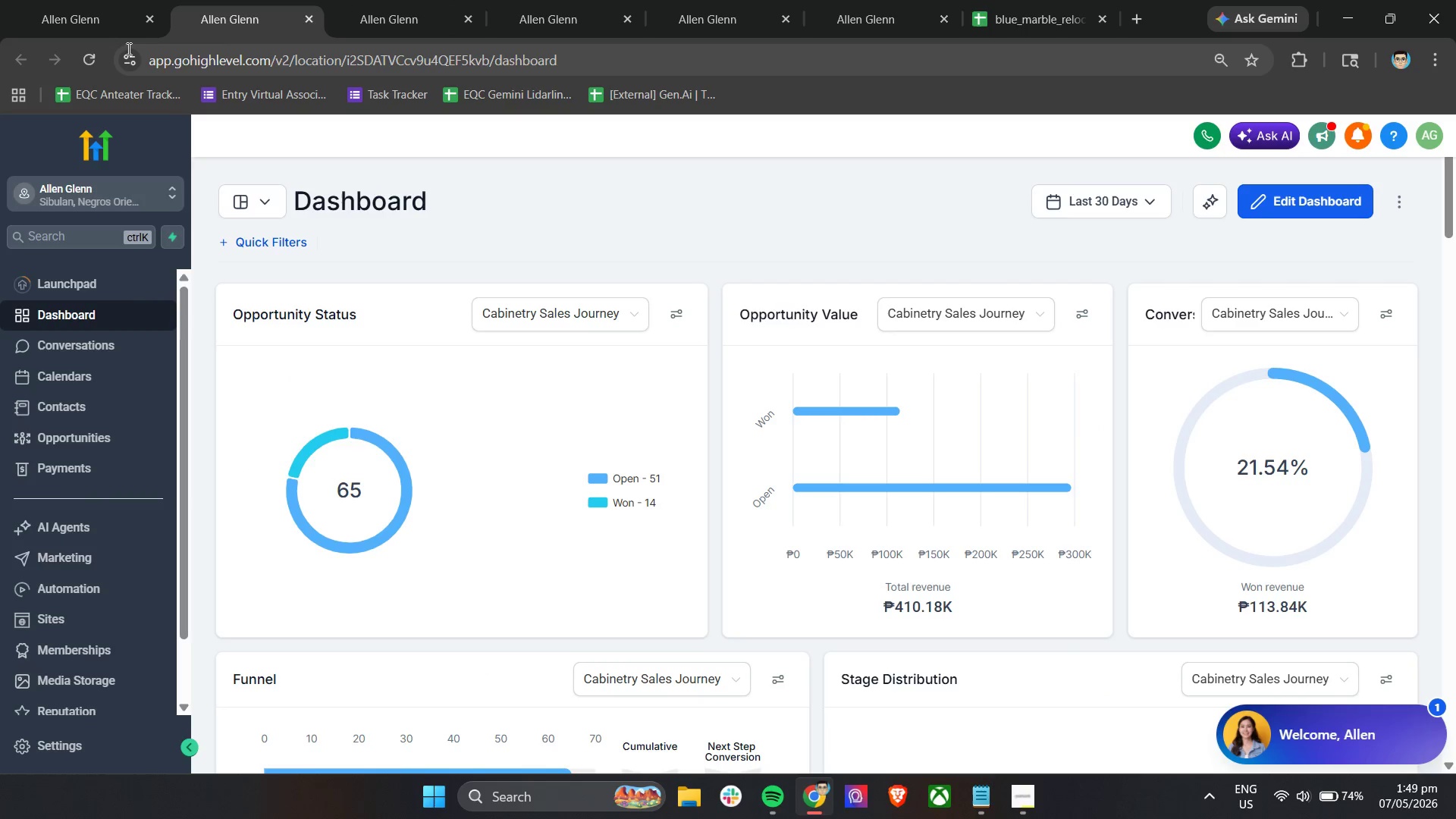 
left_click([75, 0])
 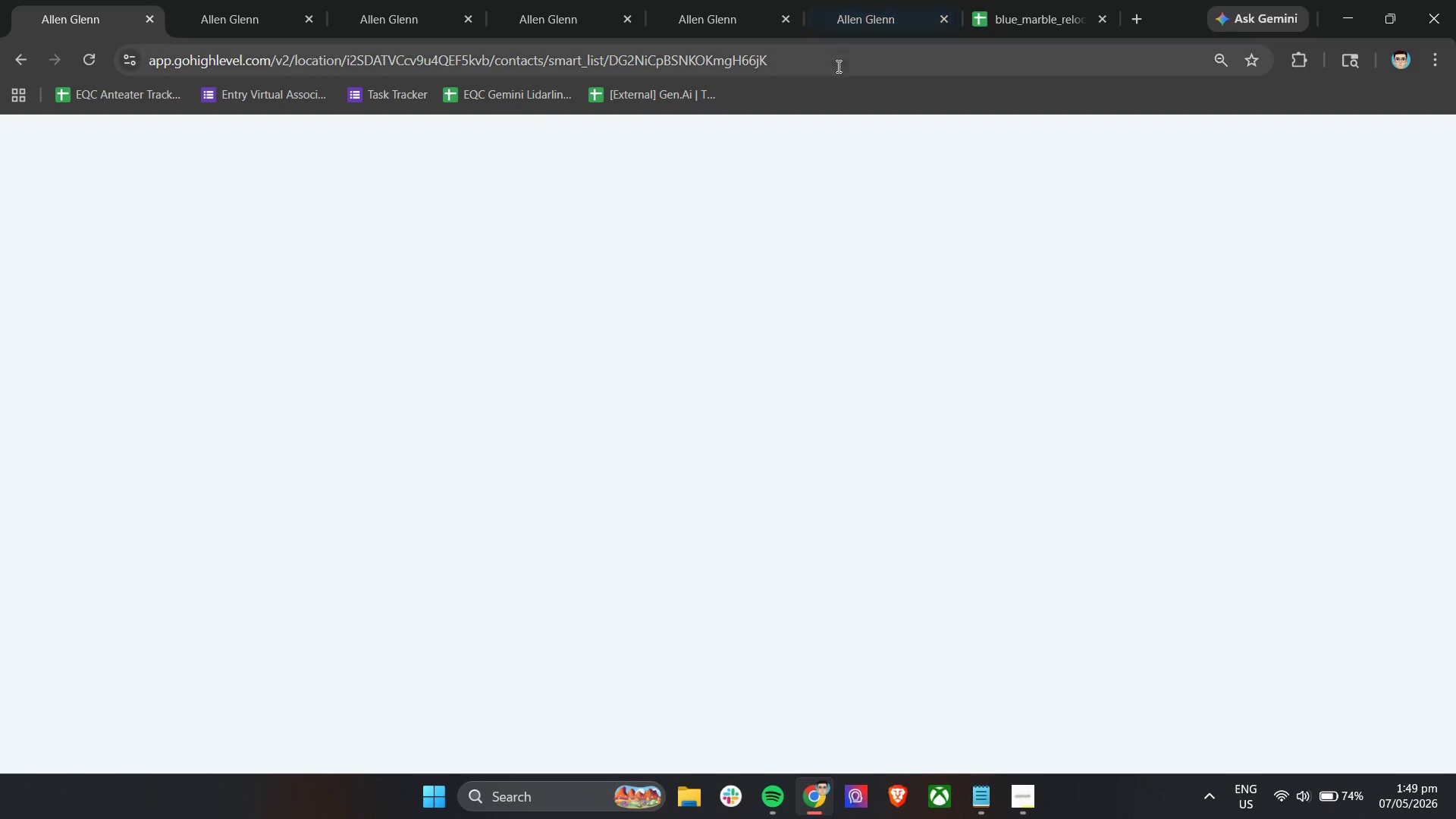 
left_click([839, 6])
 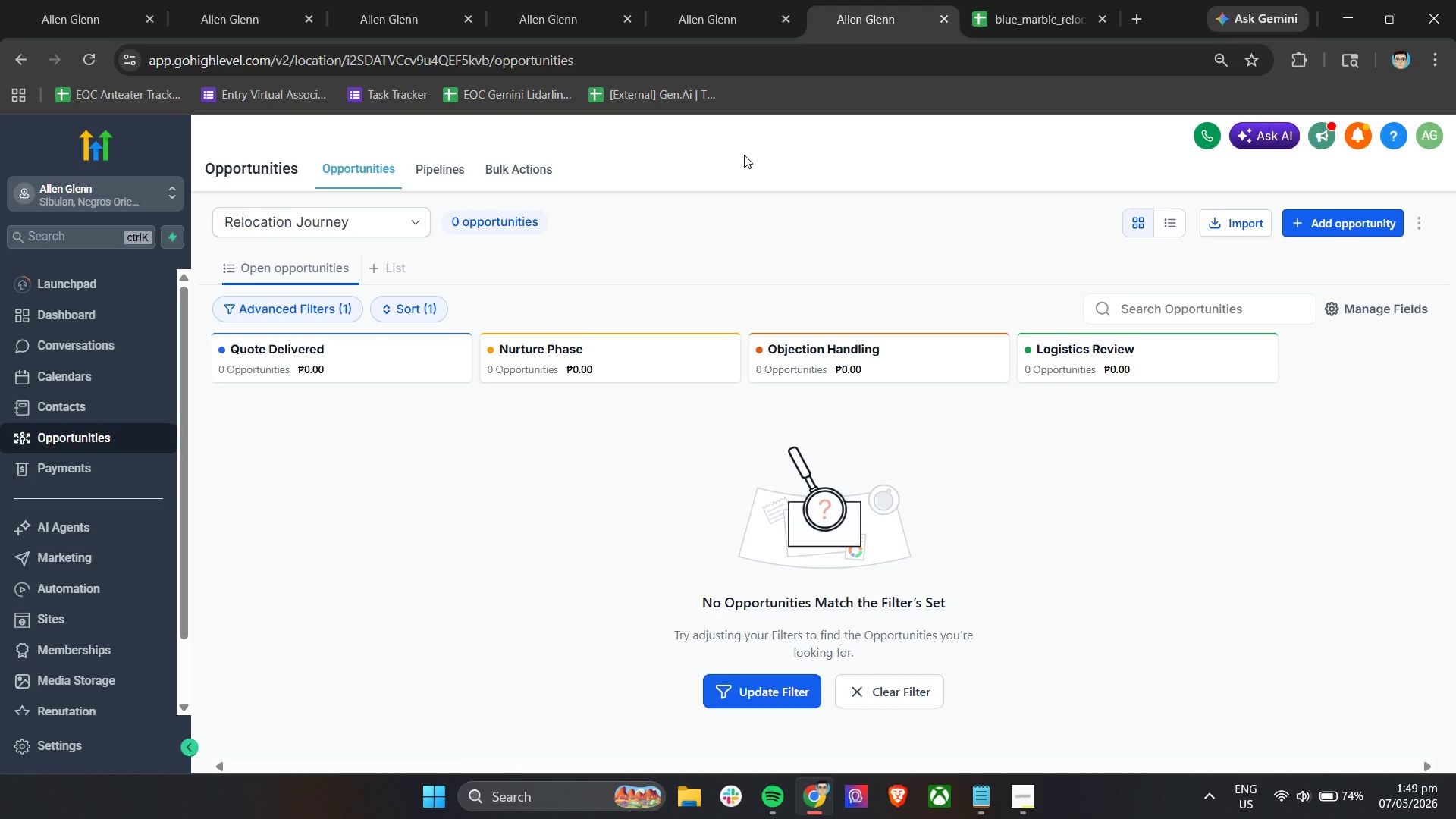 
wait(27.94)
 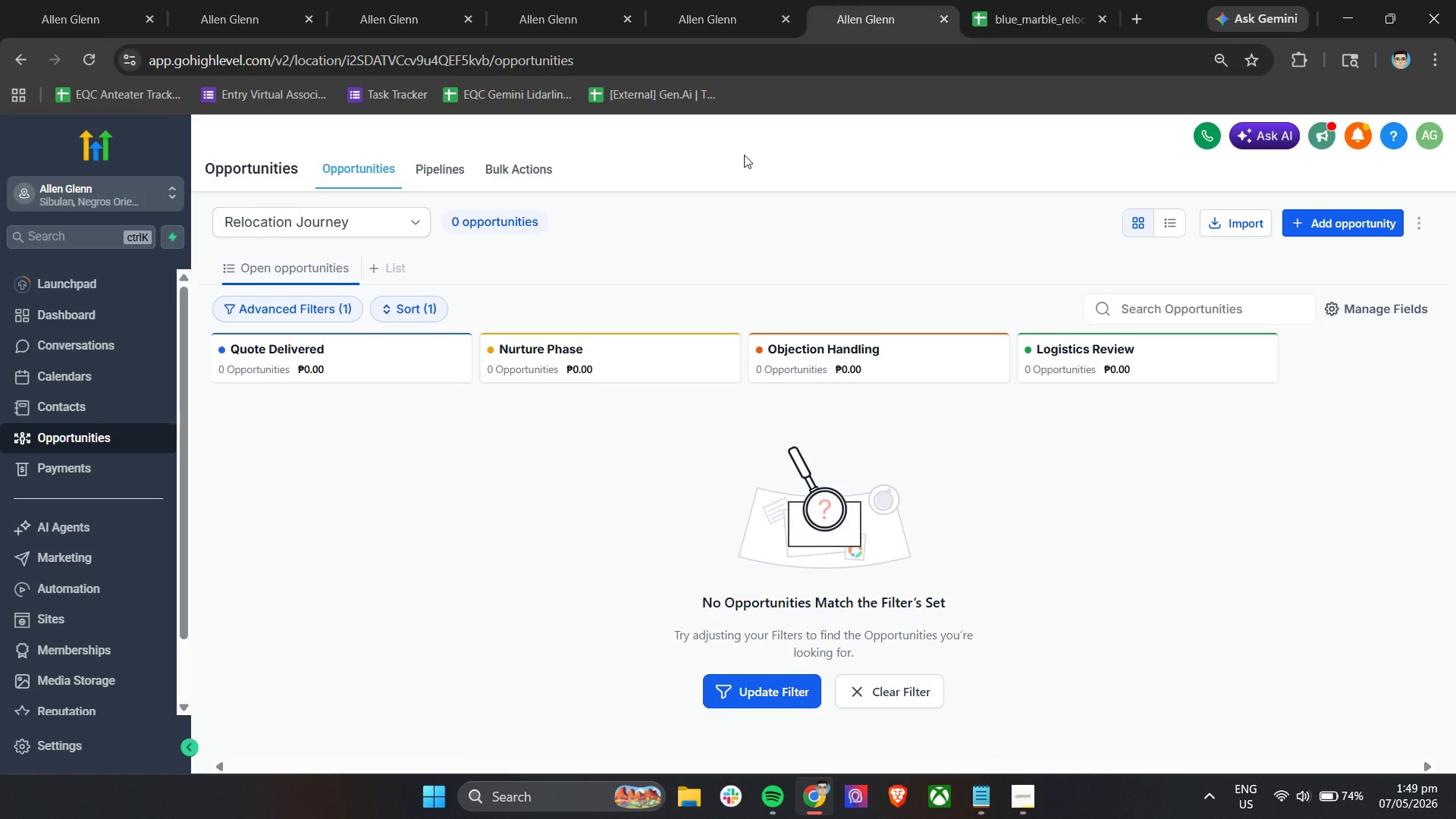 
left_click([1426, 220])
 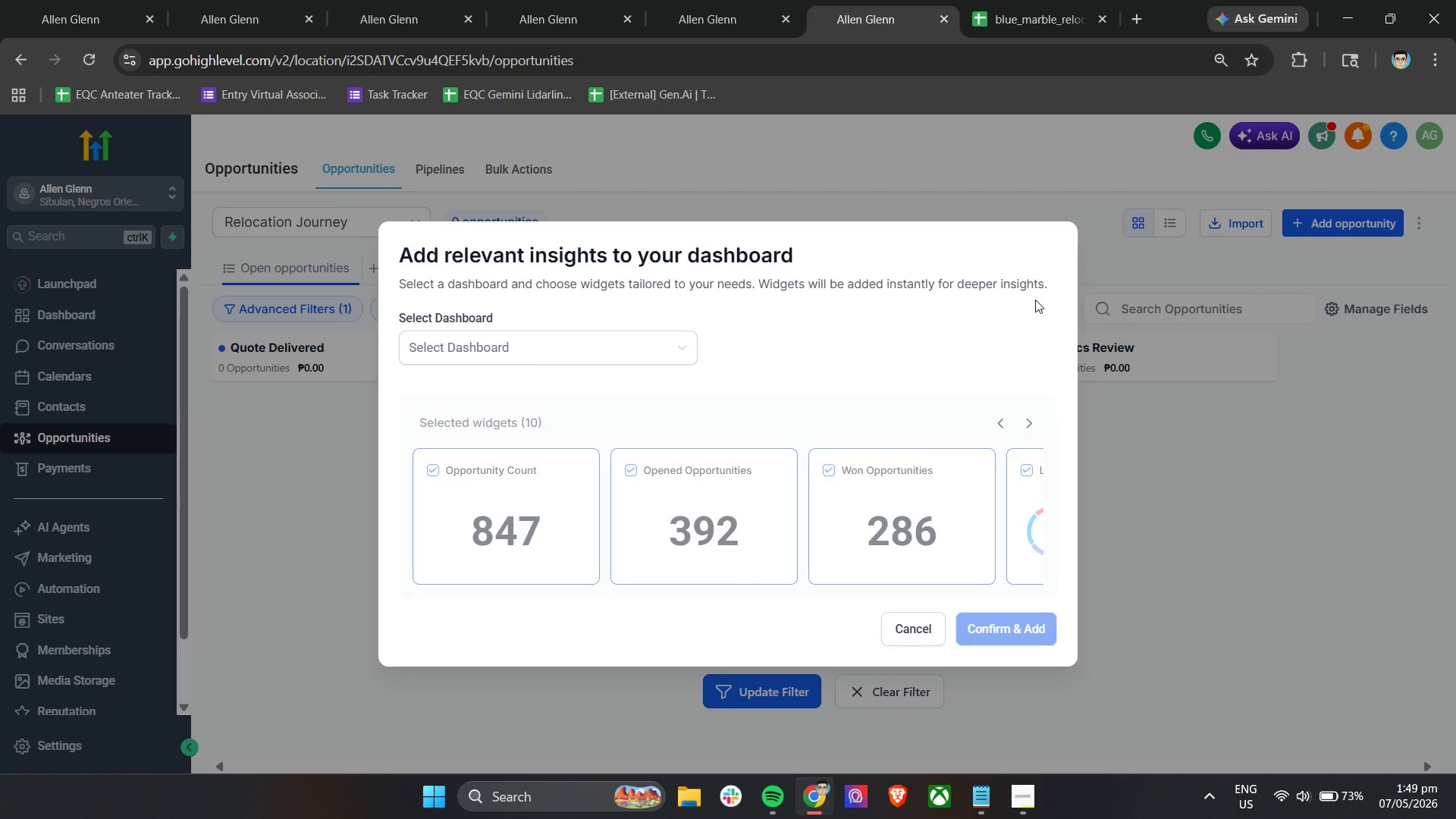 
wait(5.64)
 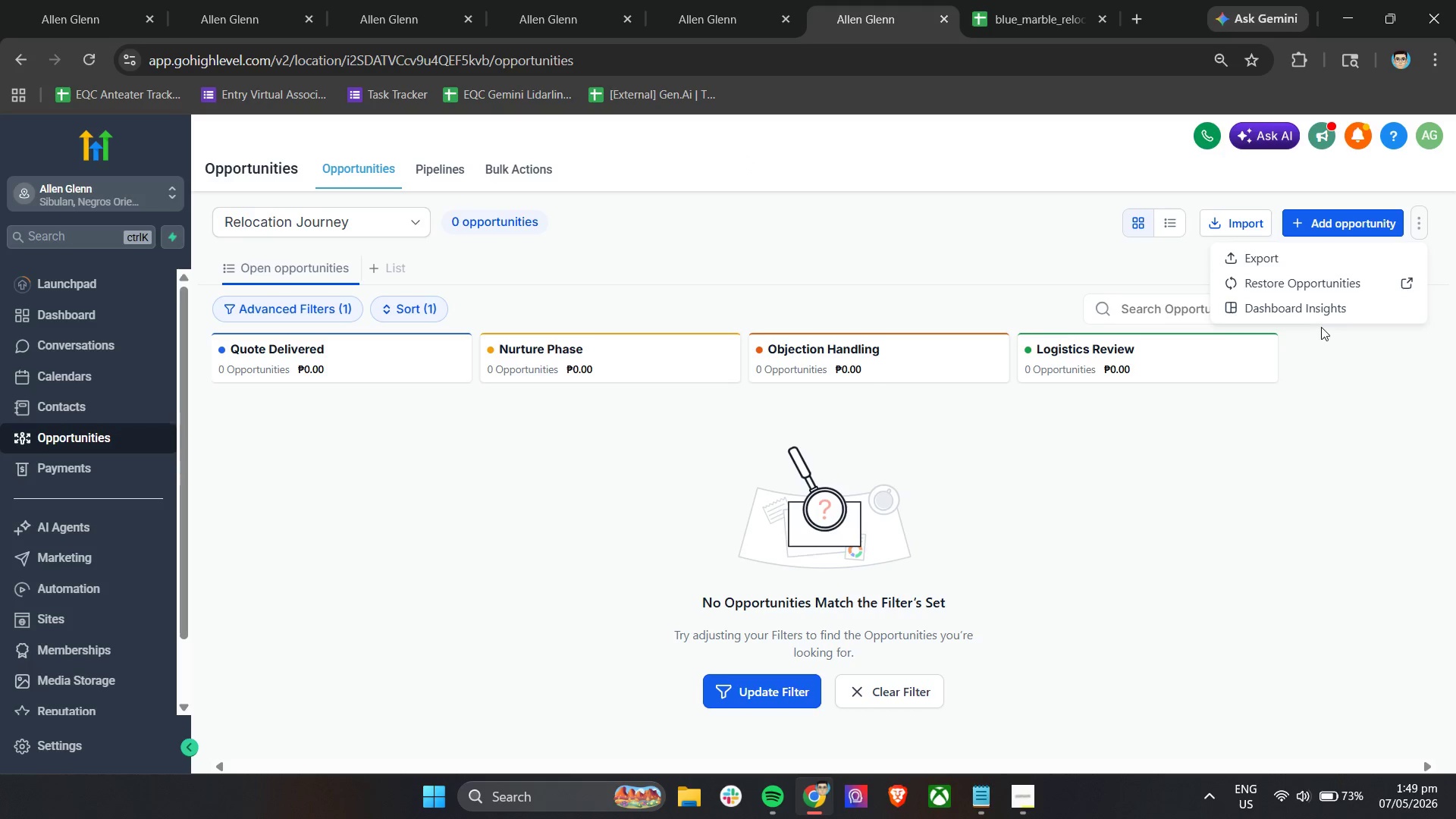 
key(CapsLock)
 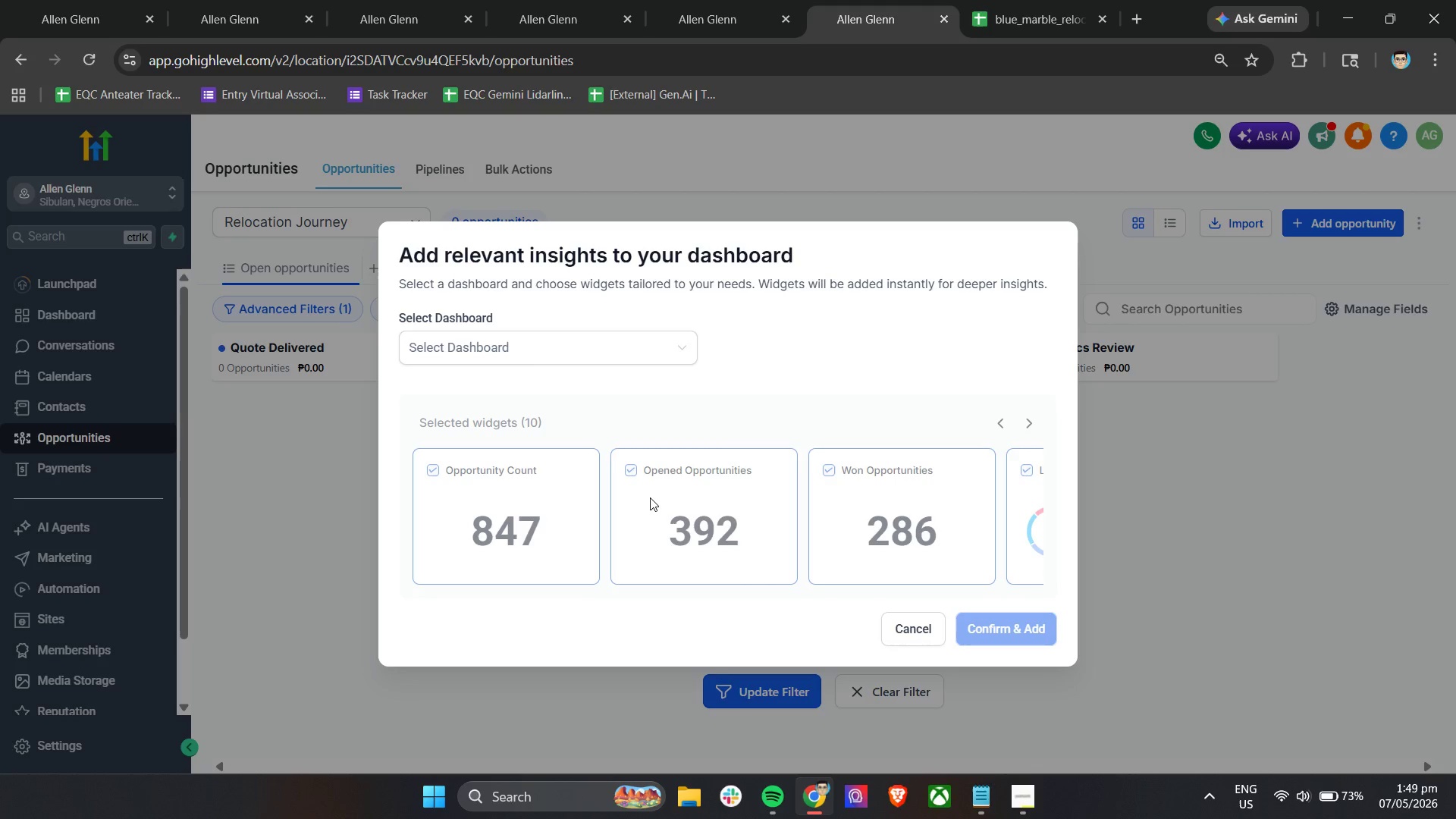 
hold_key(key=ShiftLeft, duration=0.56)
scroll: coordinate [862, 488], scroll_direction: down, amount: 9.0
 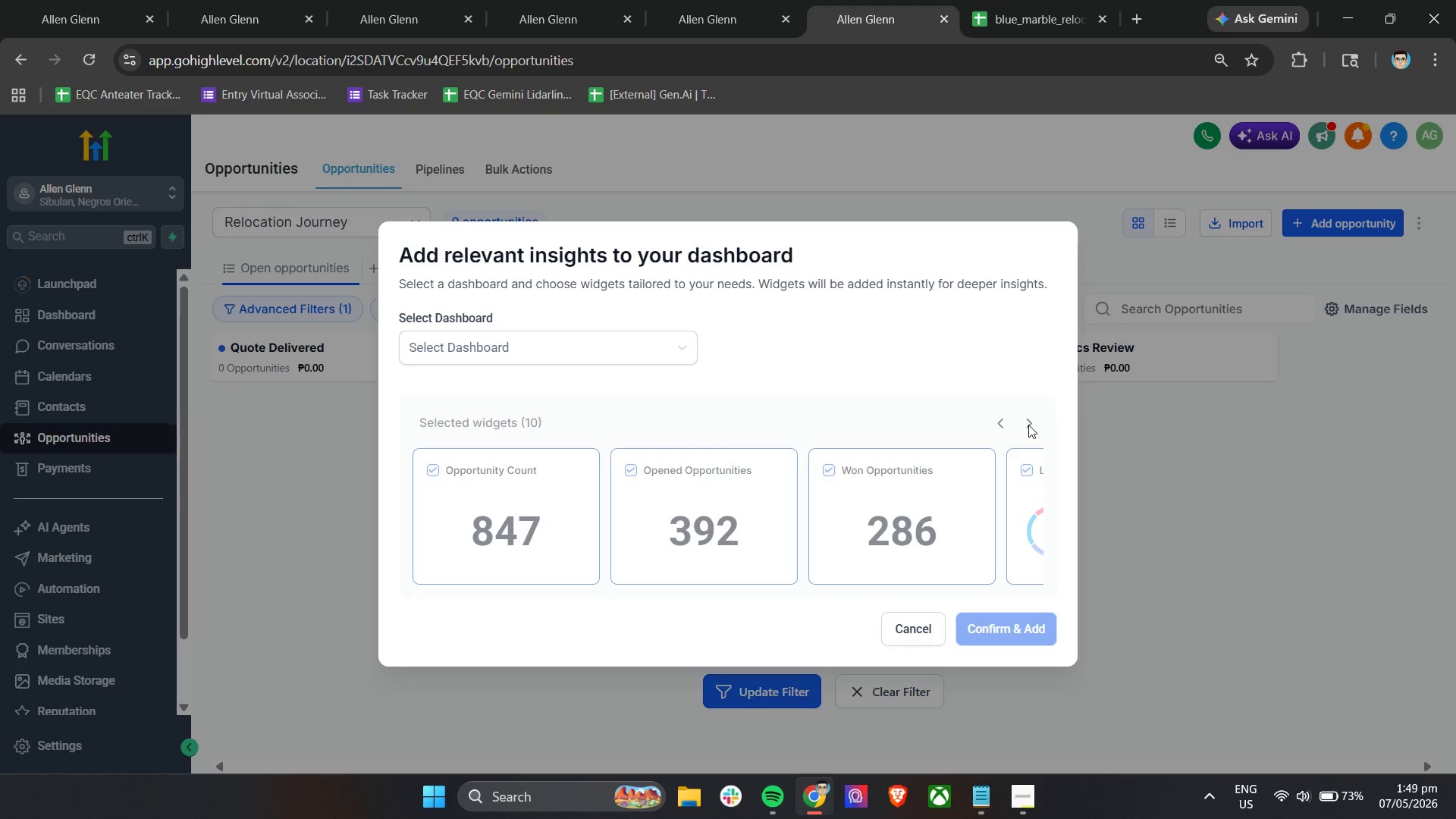 
double_click([1028, 425])
 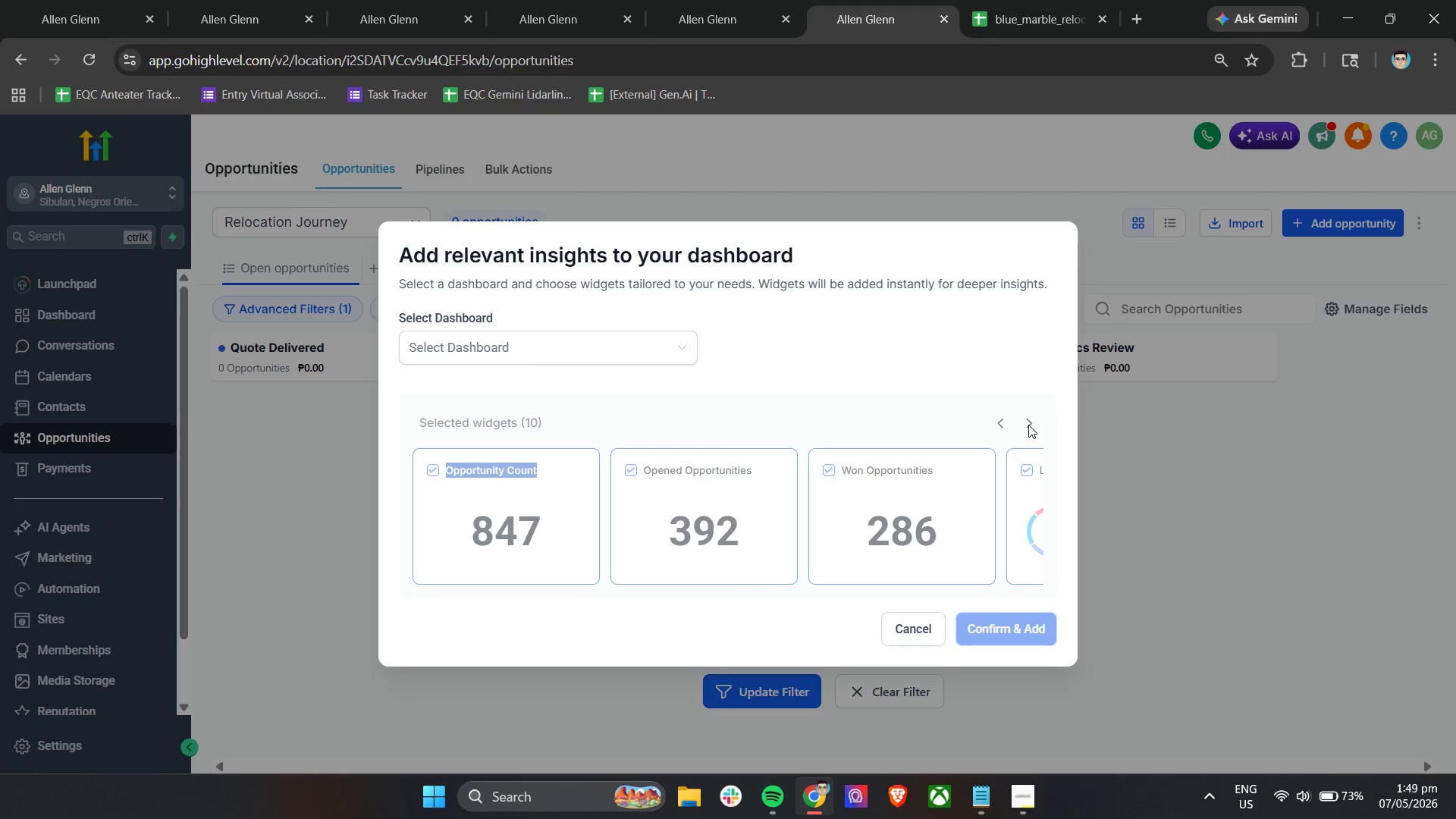 
triple_click([1028, 425])
 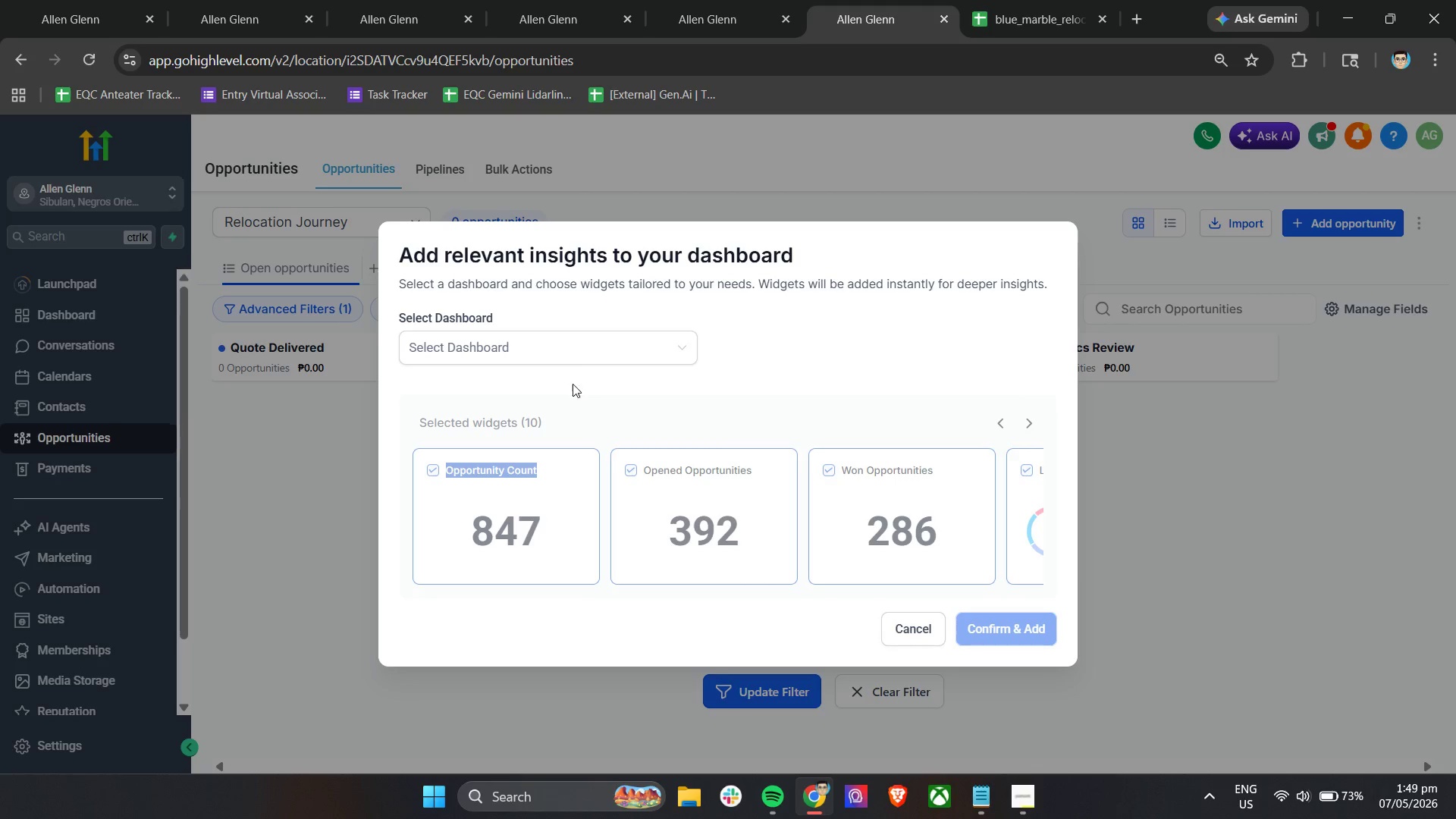 
left_click([563, 353])
 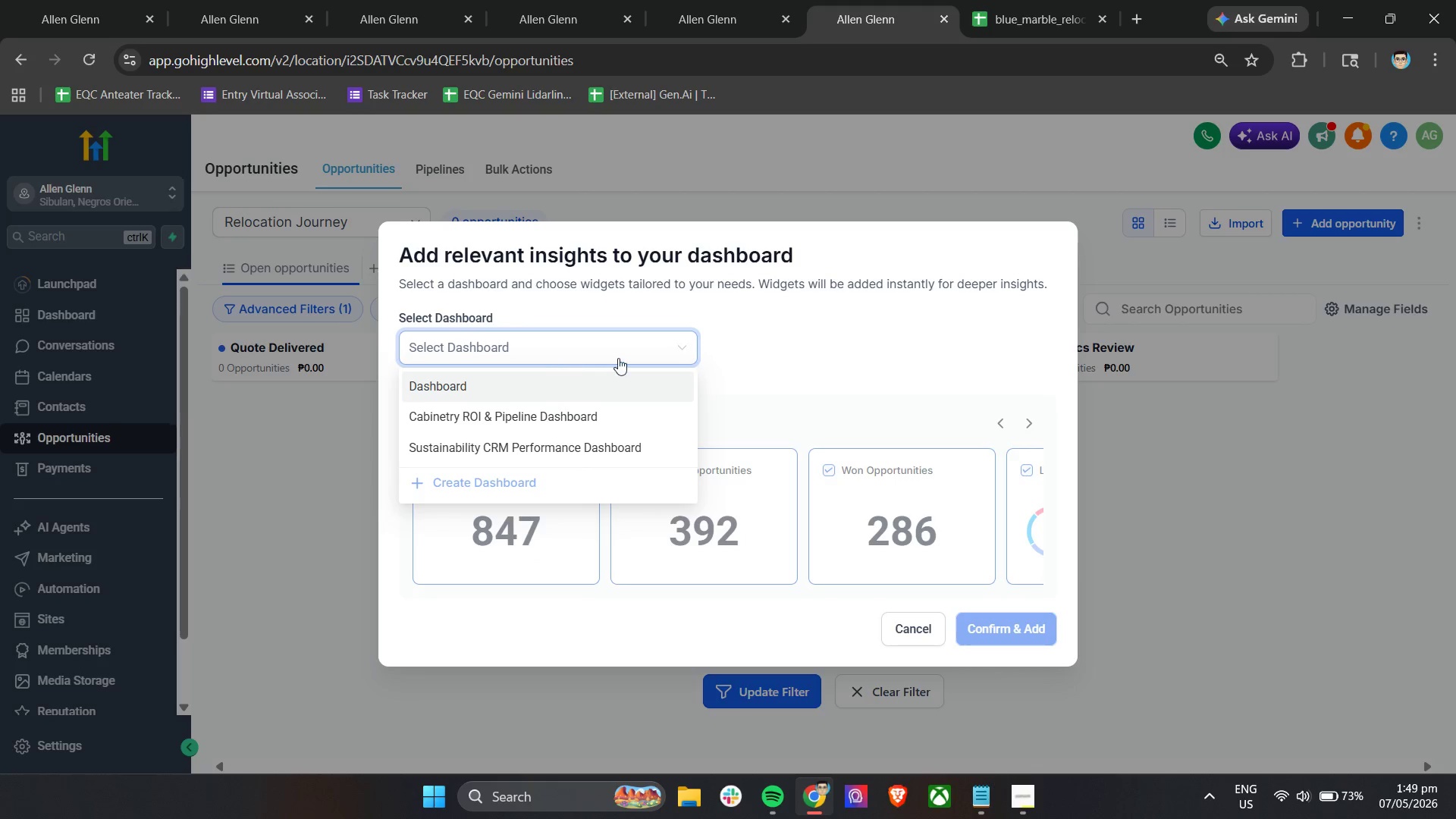 
left_click([773, 353])
 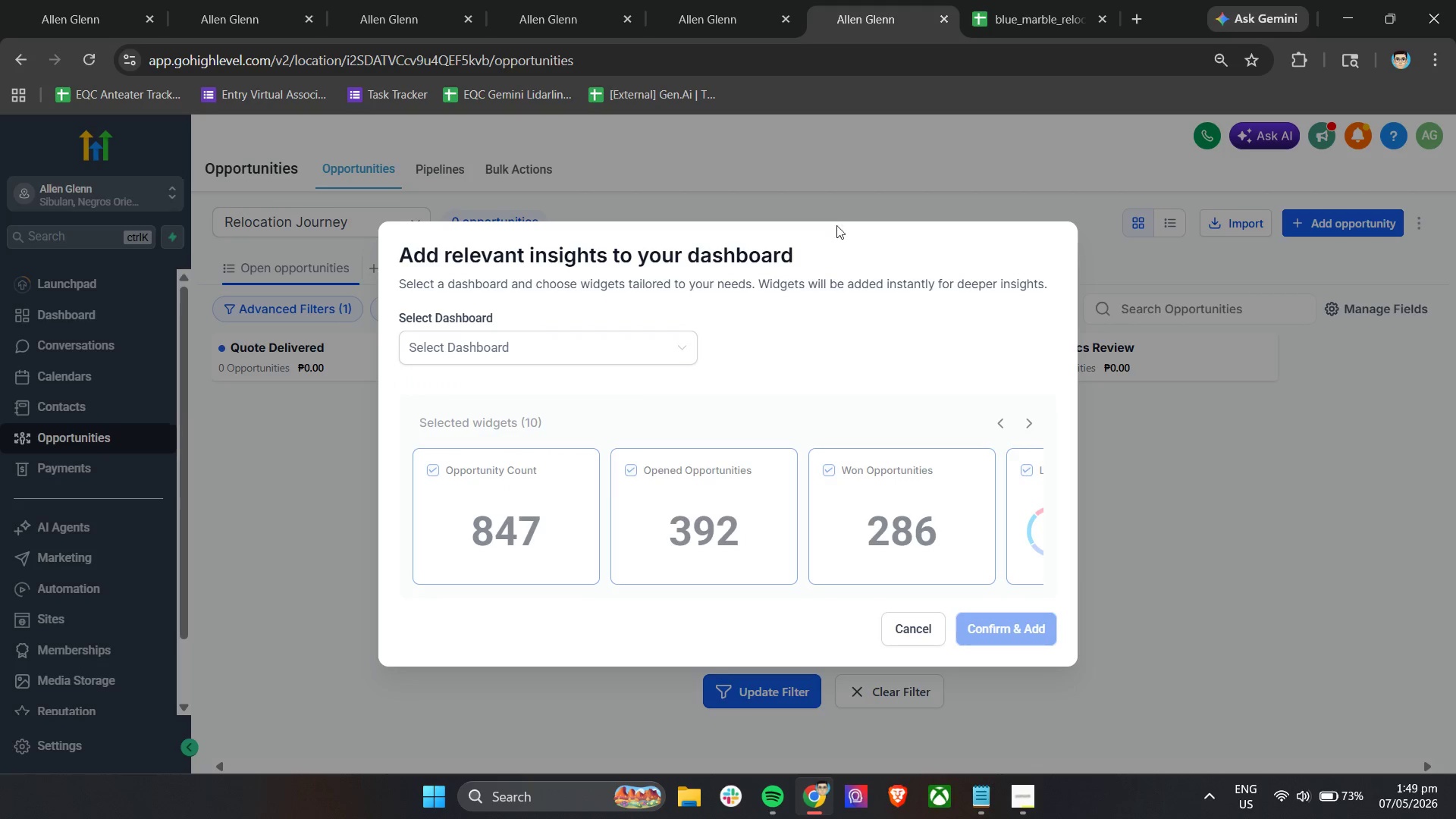 
left_click([846, 179])
 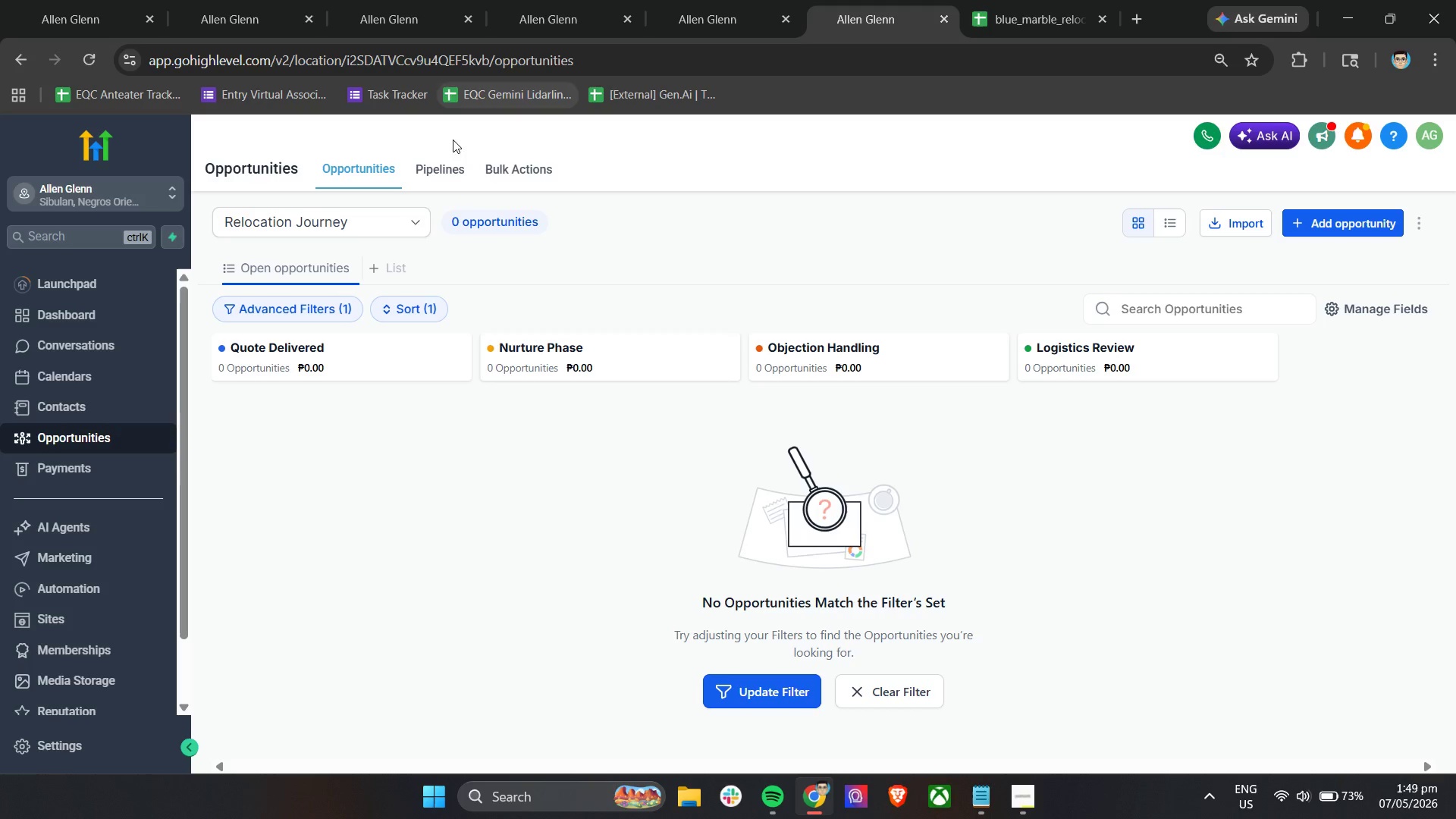 
left_click([446, 170])
 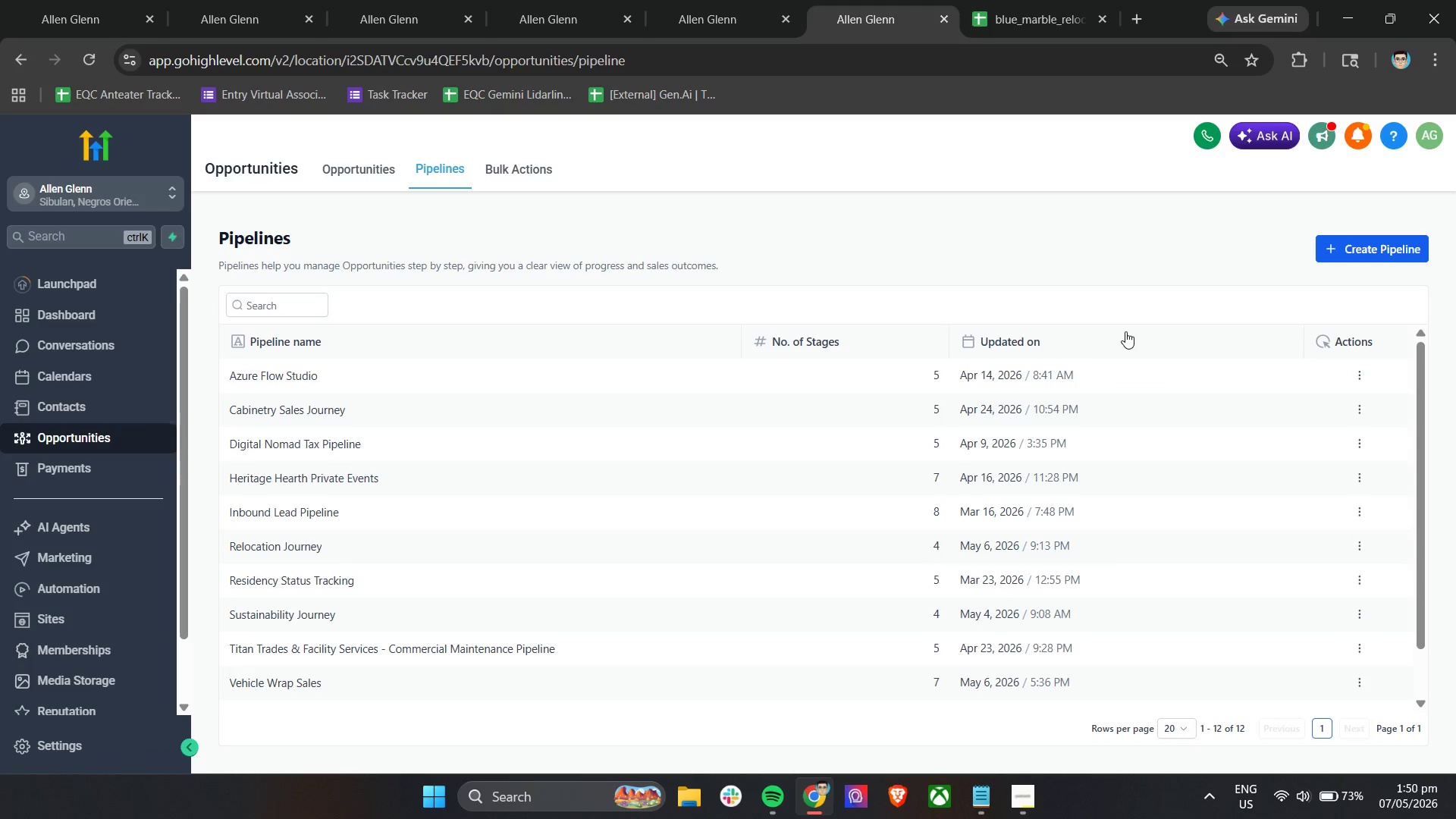 
left_click([1033, 780])